 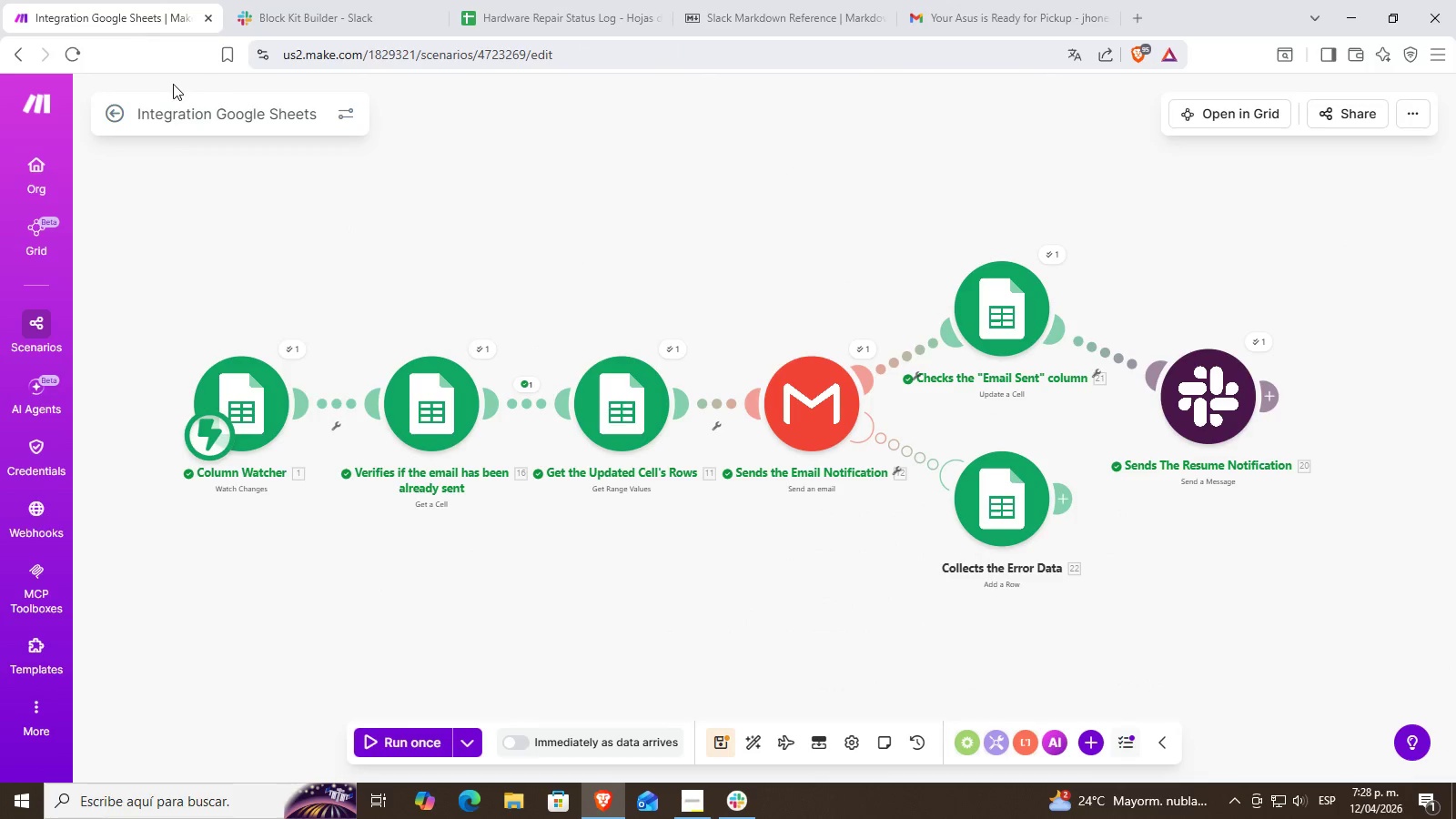 
double_click([201, 118])
 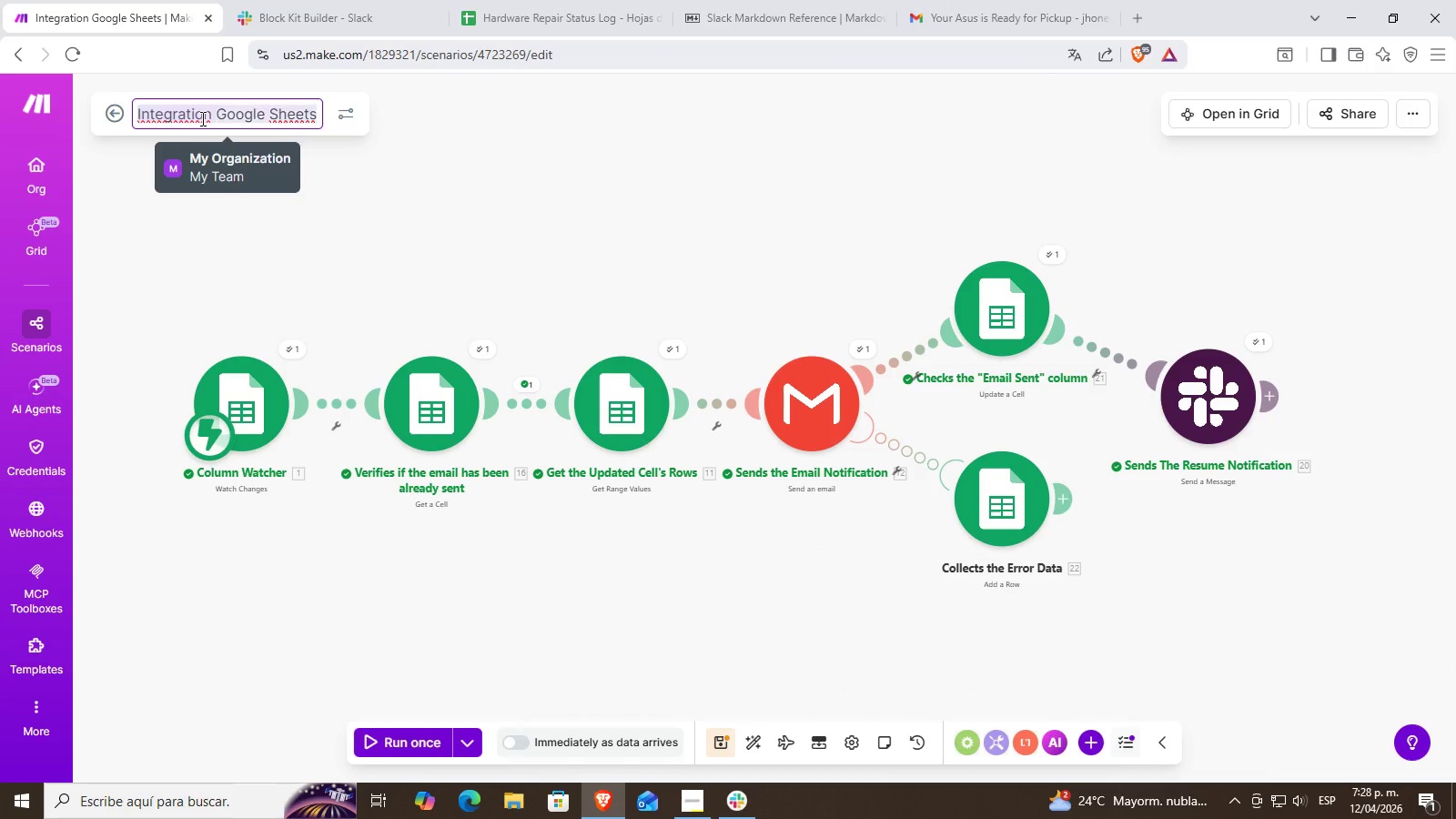 
triple_click([201, 118])
 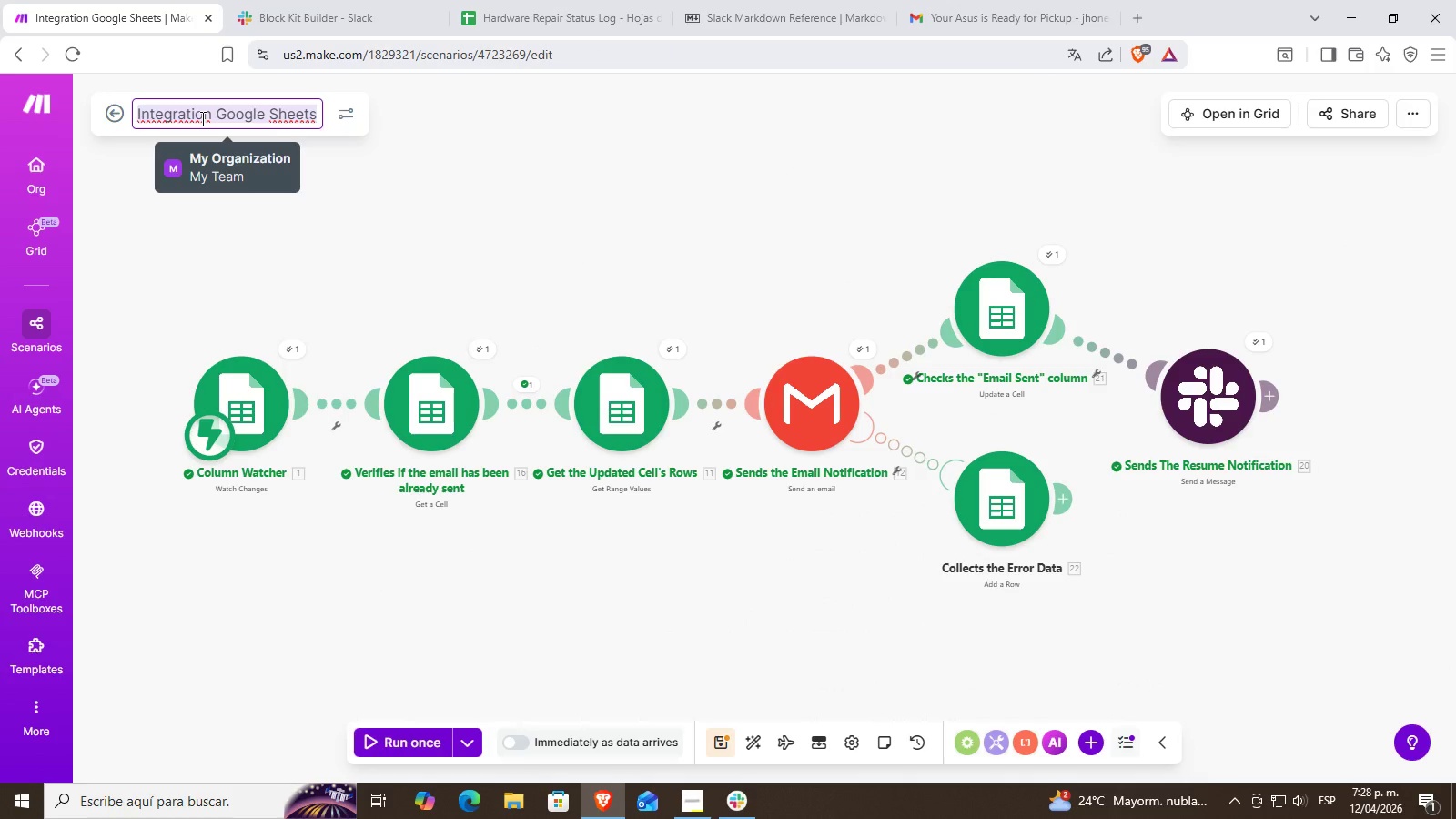 
key(Control+ControlLeft)
 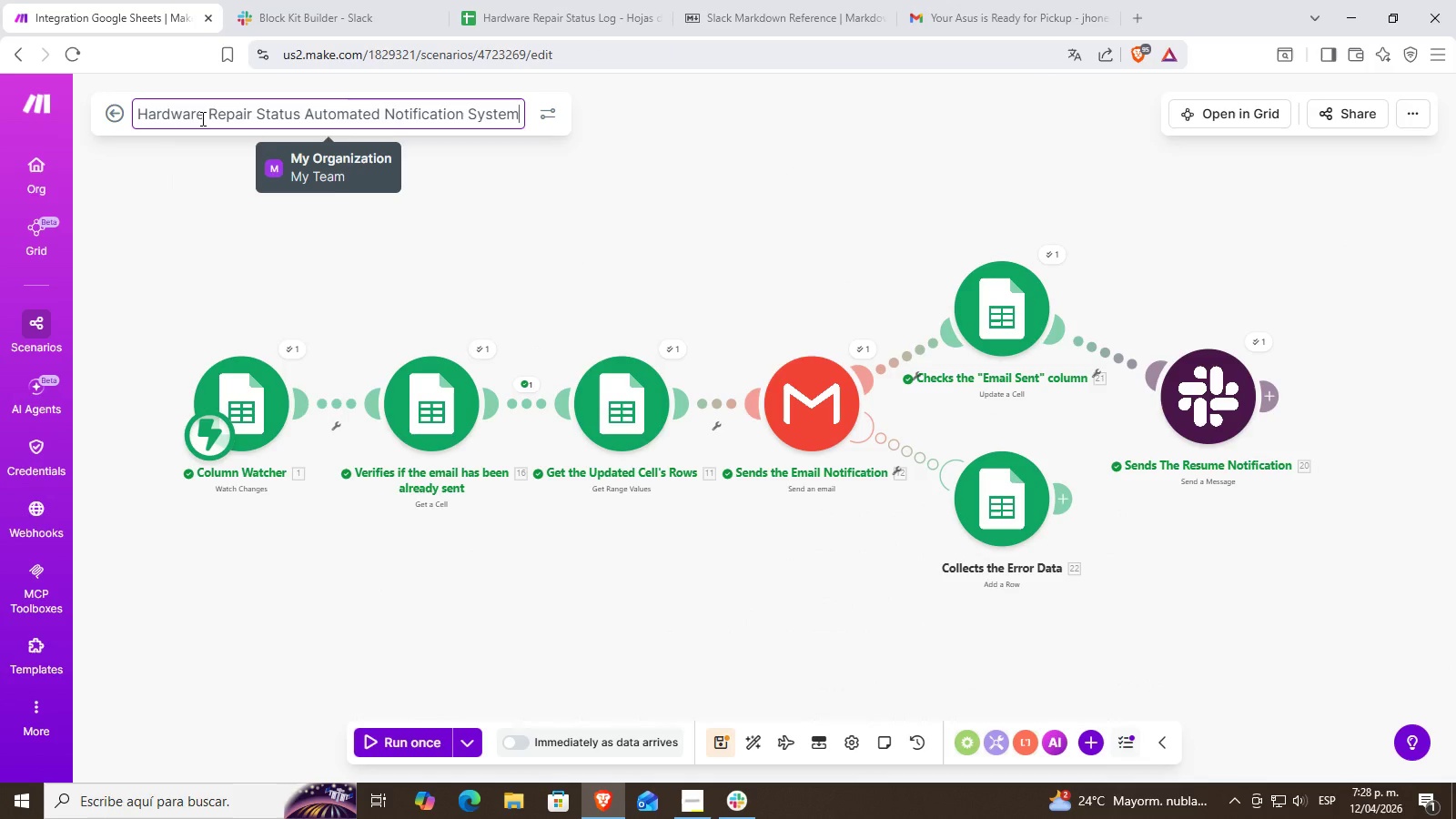 
key(Control+V)
 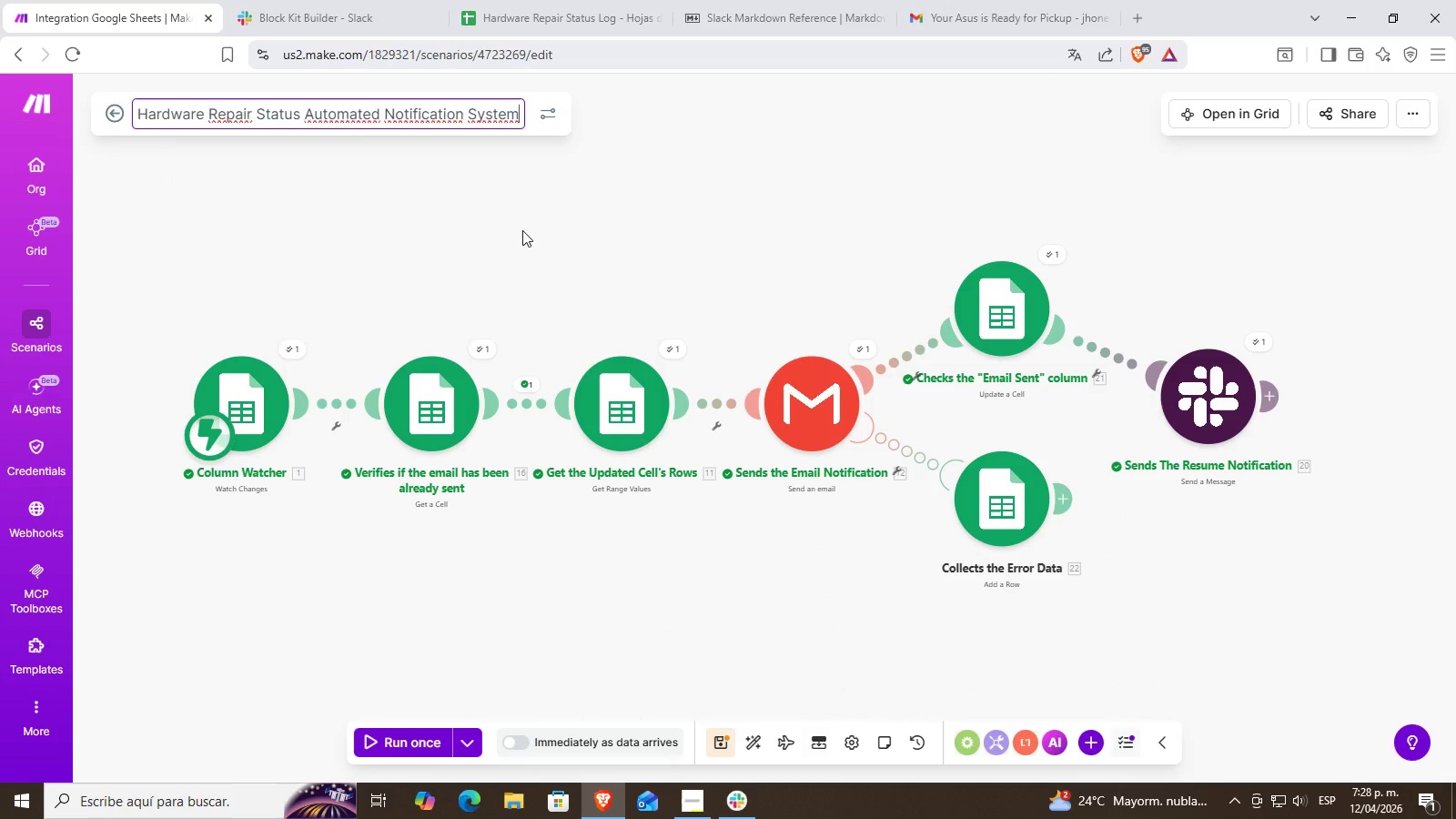 